 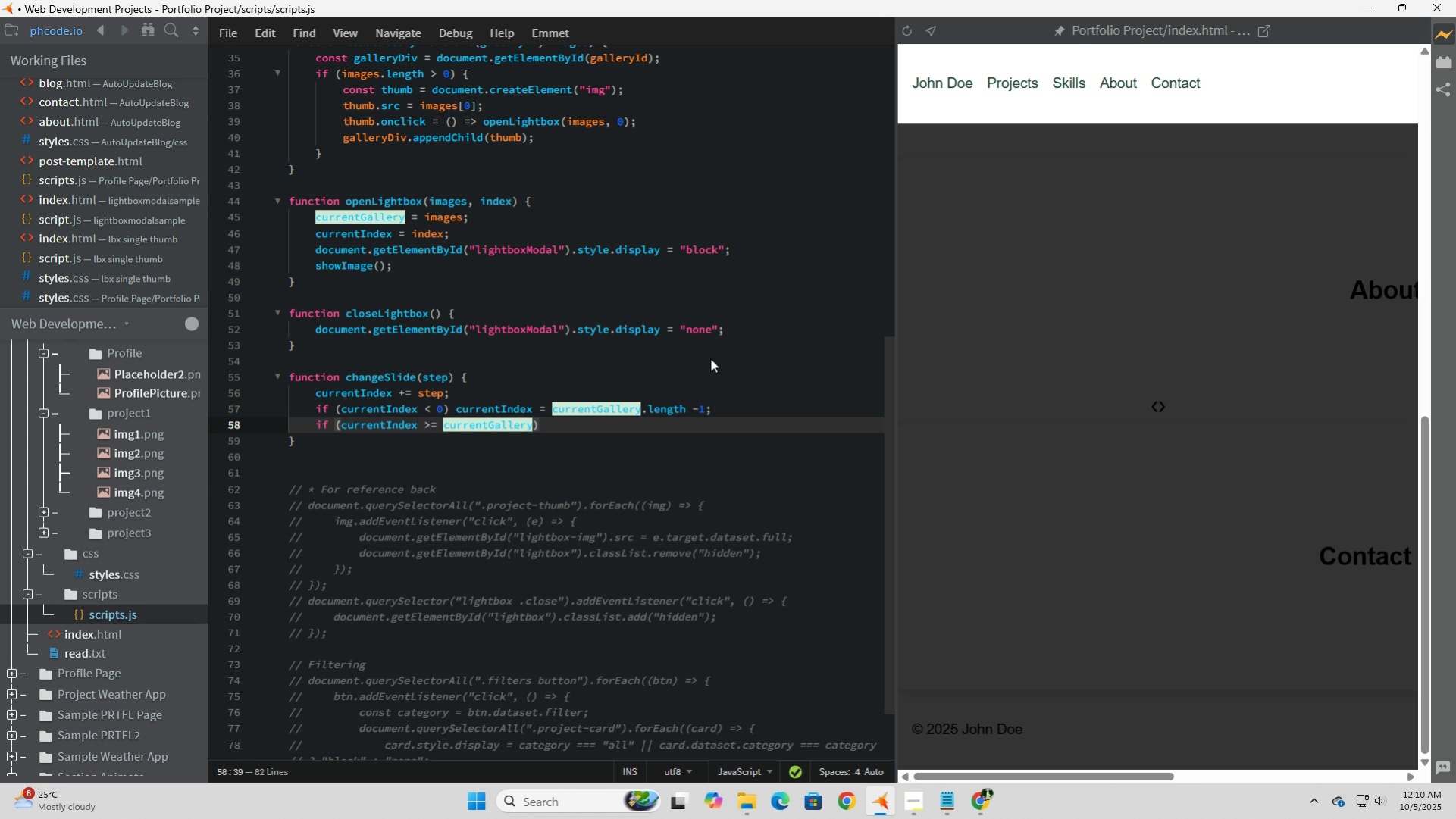 
key(ArrowRight)
 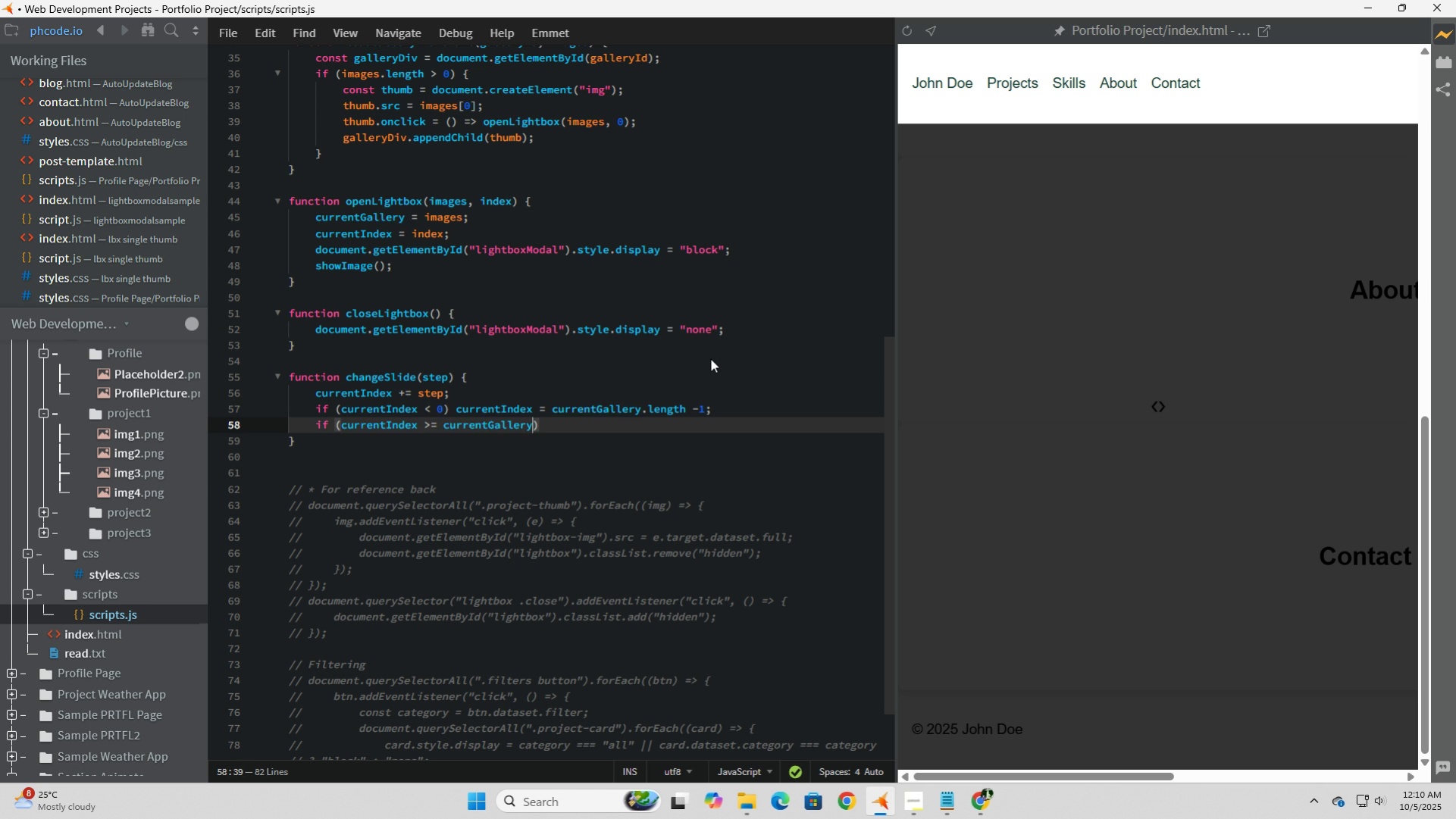 
key(ArrowLeft)
 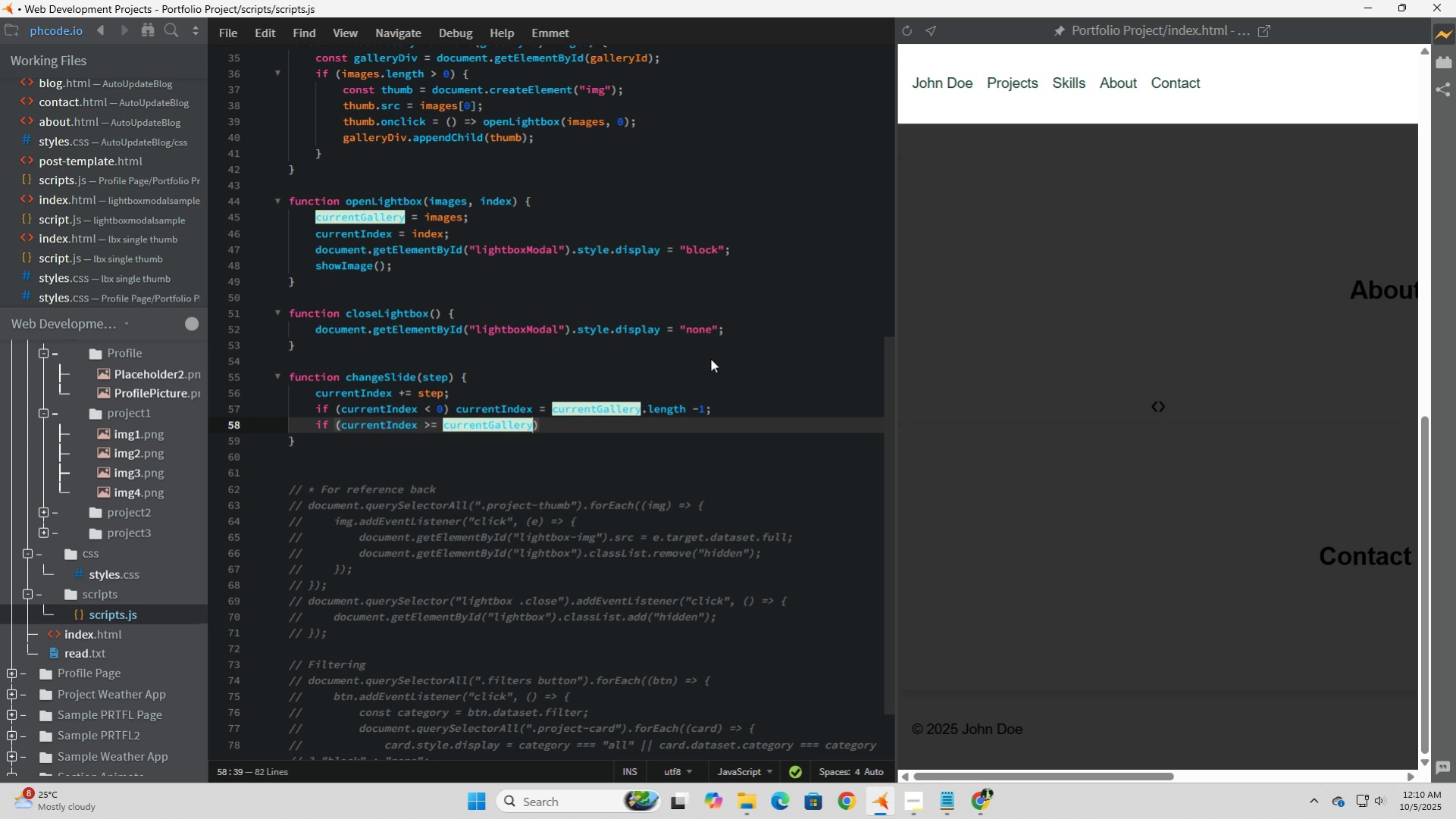 
type(.leng)
key(Tab)
 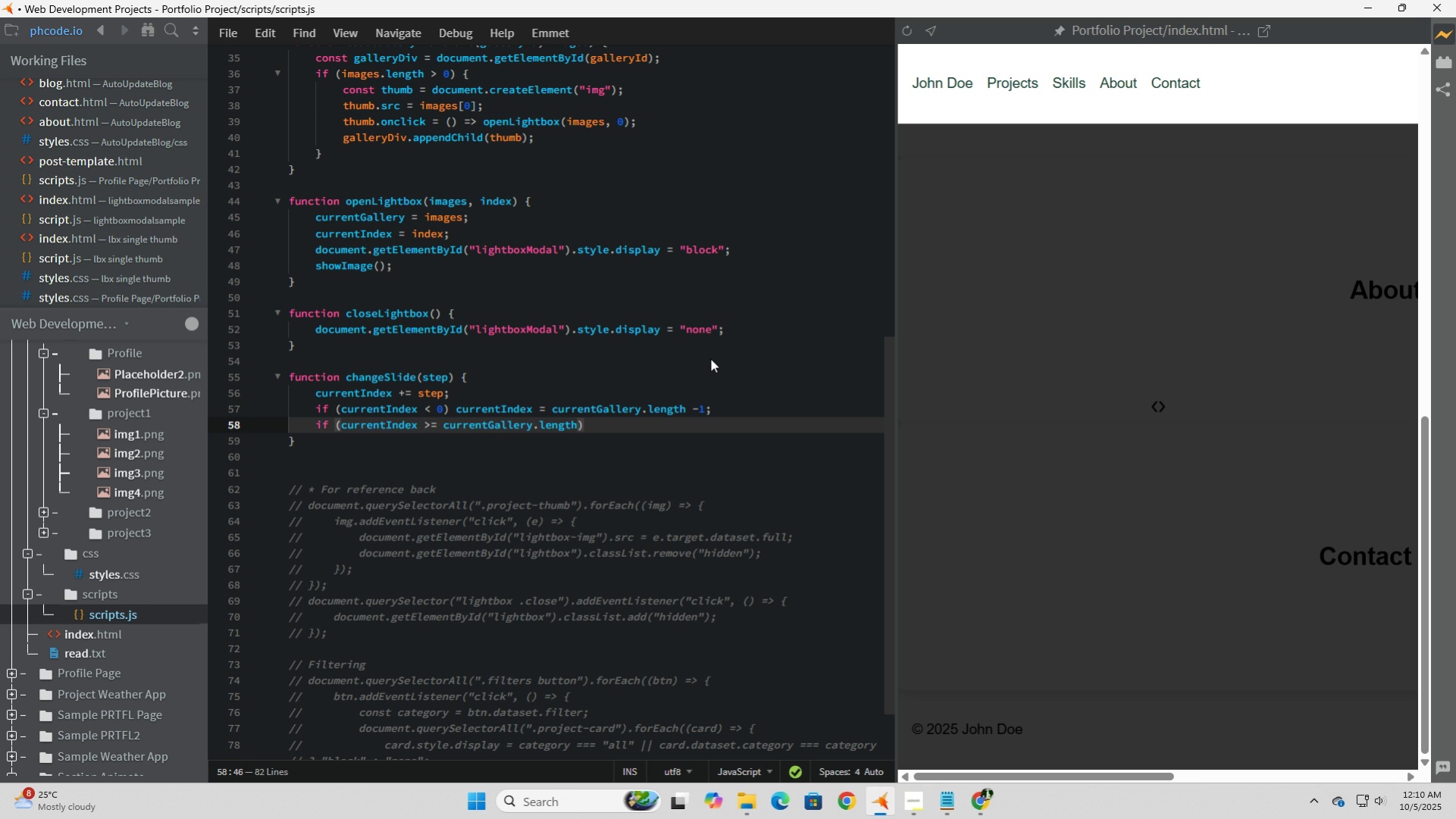 
key(ArrowRight)
 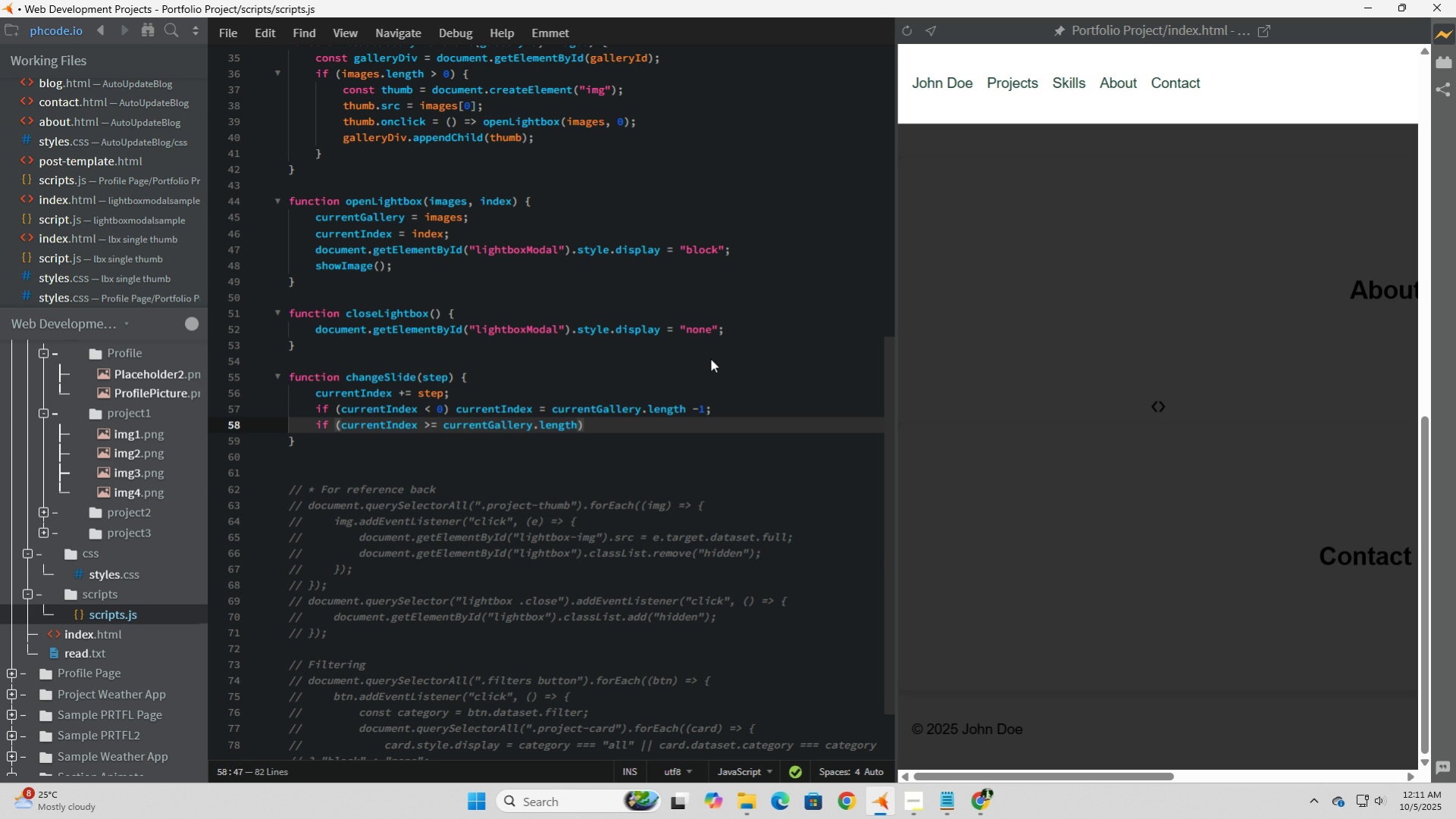 
type( currentIn)
key(Tab)